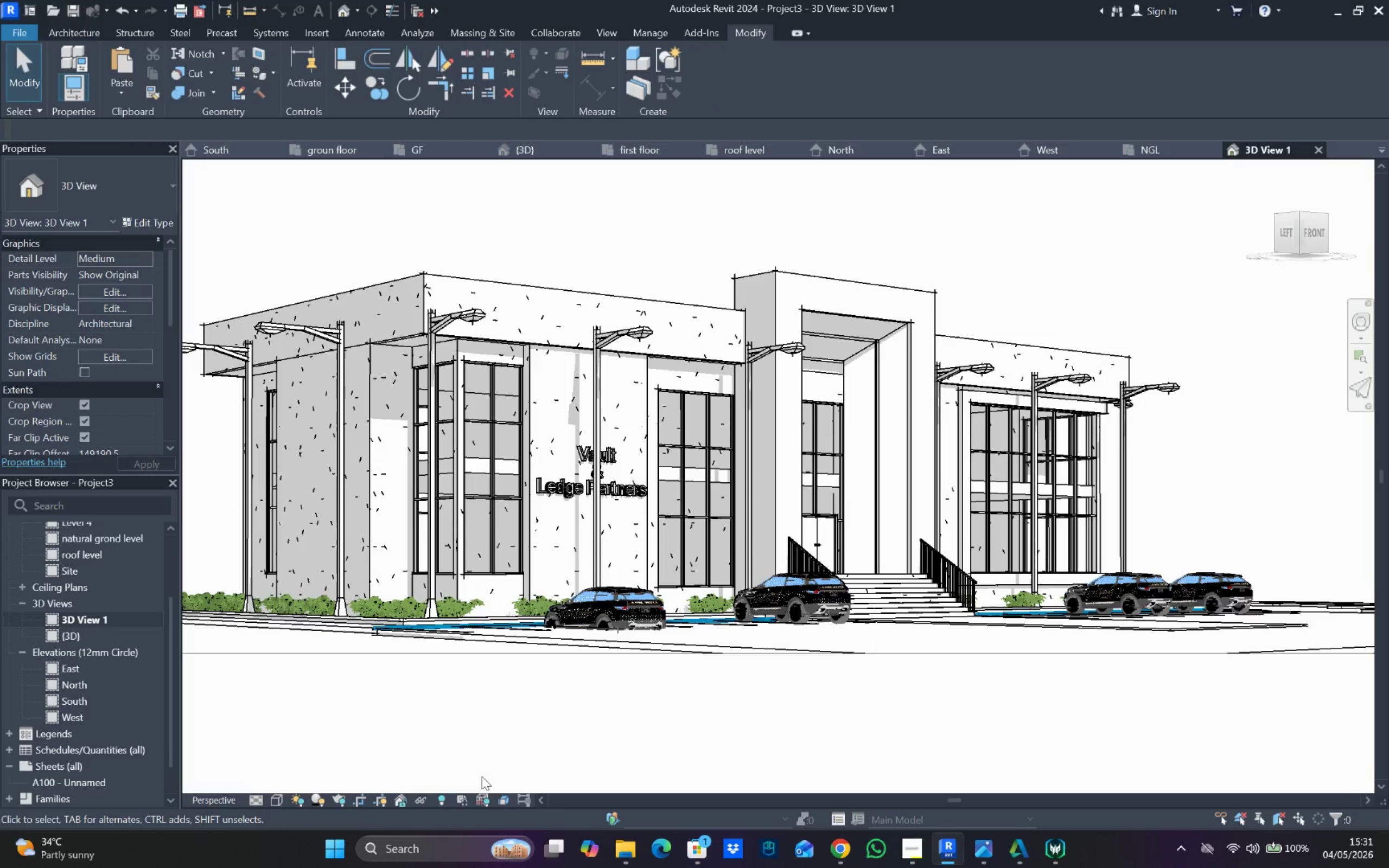 
scroll: coordinate [537, 610], scroll_direction: down, amount: 3.0